 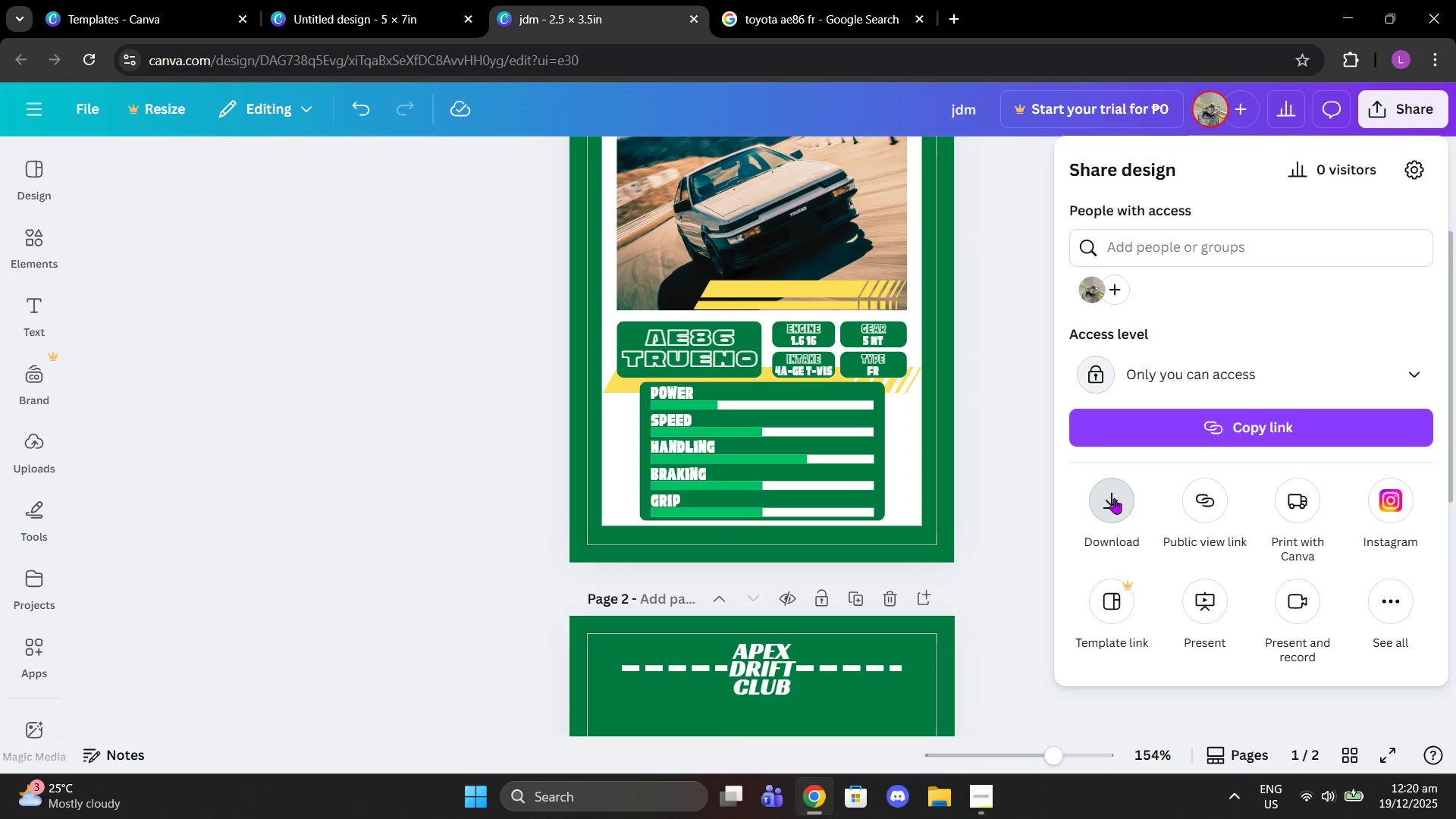 
left_click([1173, 258])
 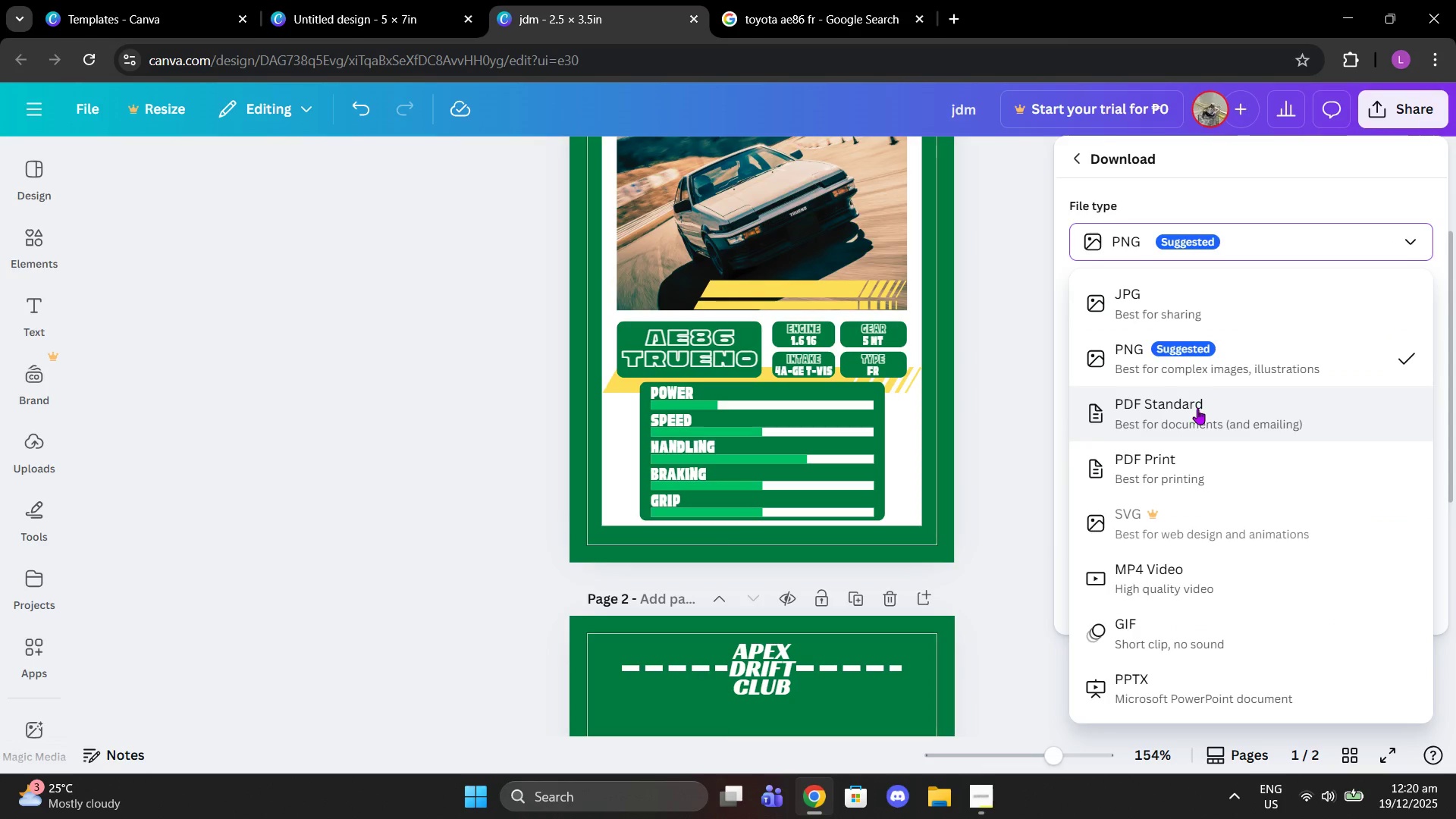 
left_click([1198, 452])
 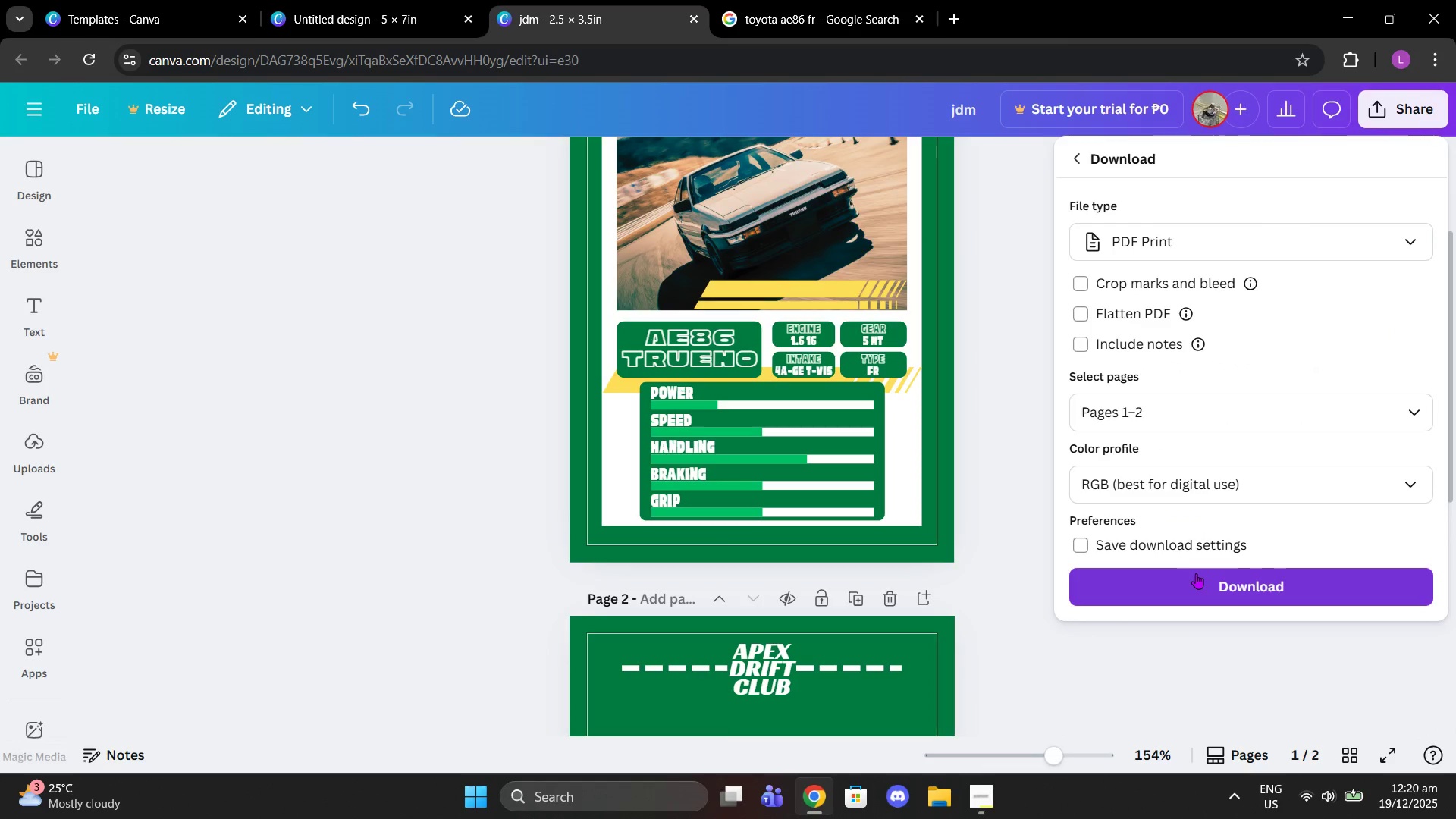 
left_click([1196, 574])
 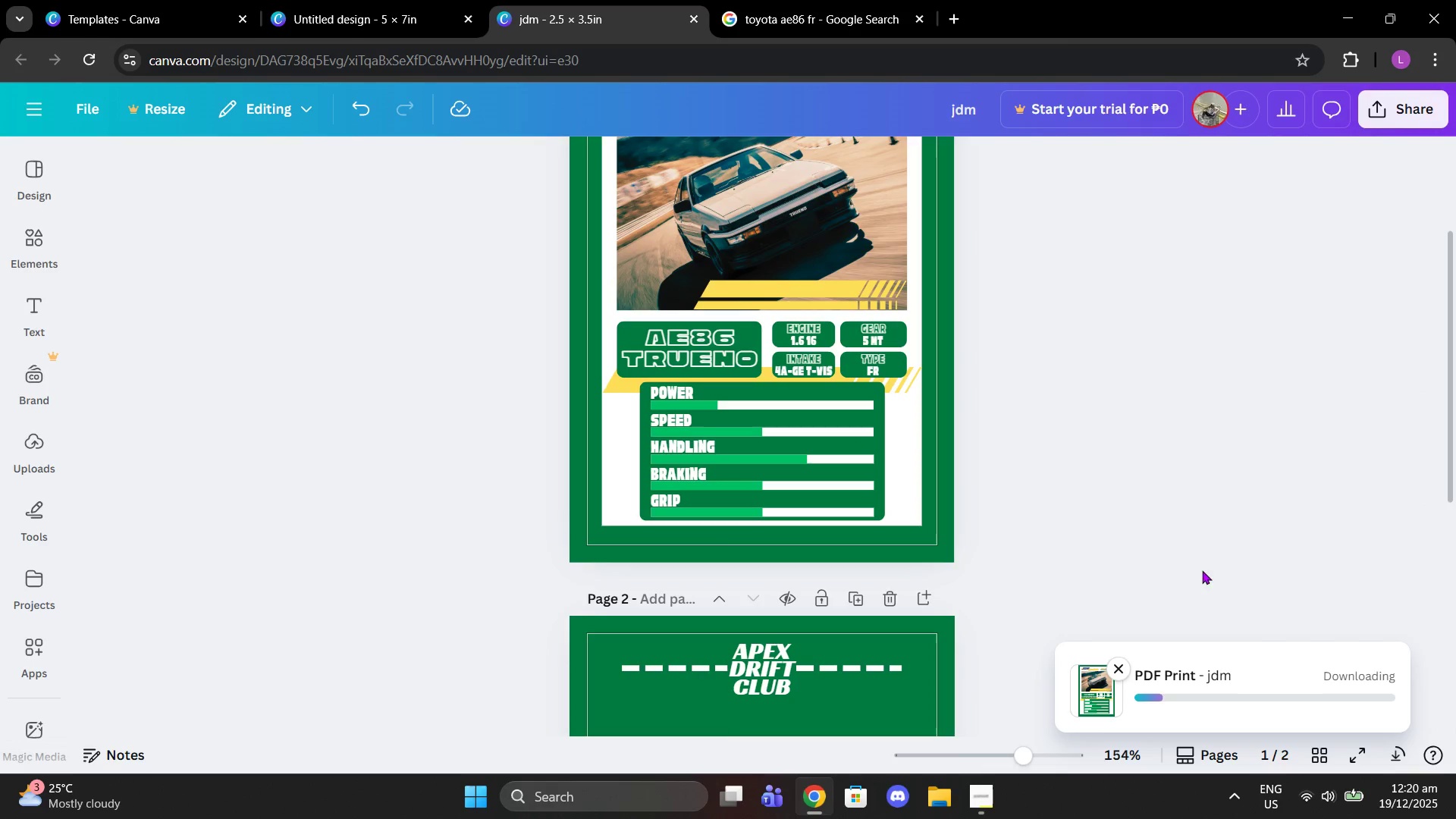 